 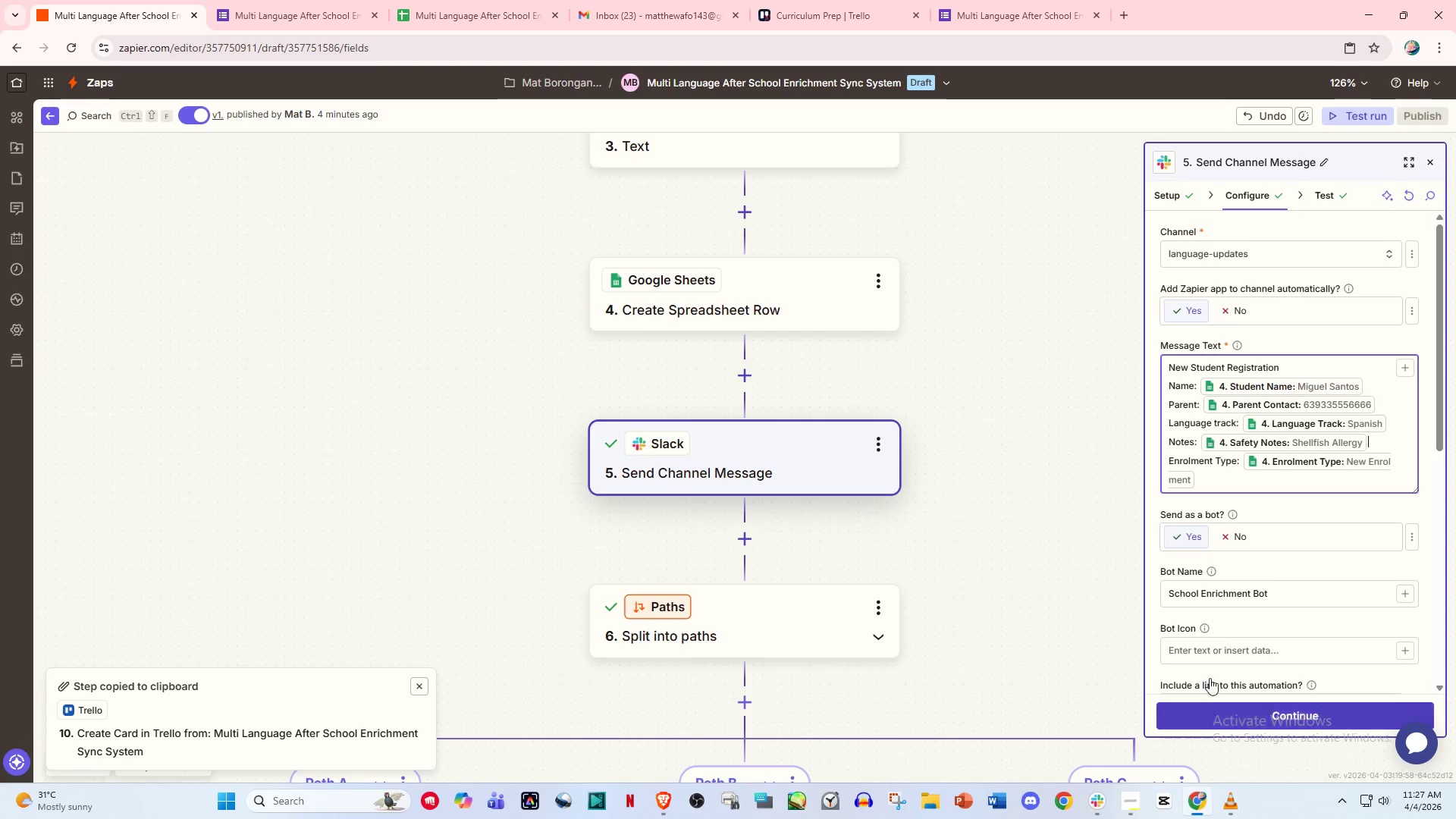 
key(Control+V)
 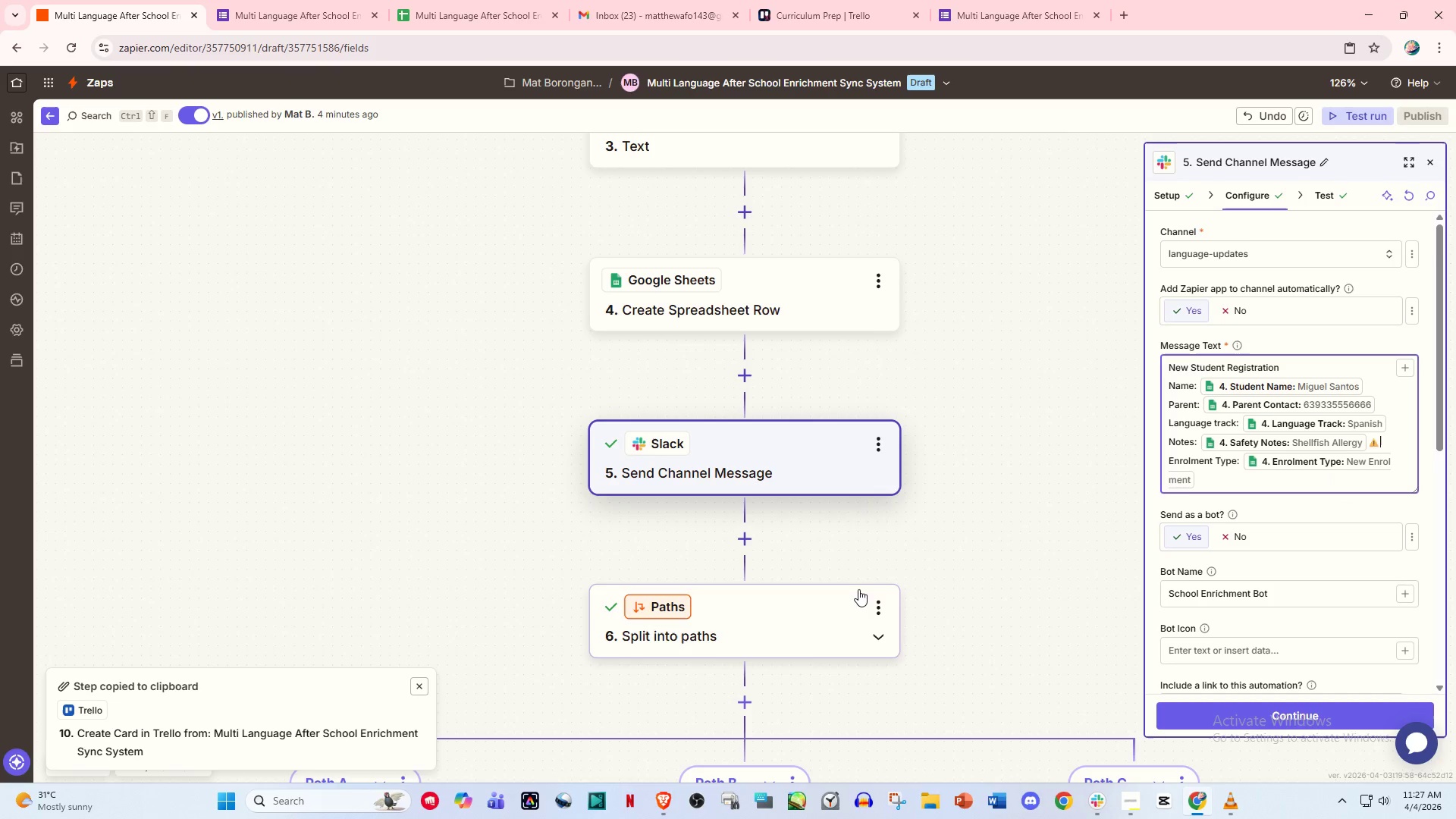 
scroll: coordinate [489, 559], scroll_direction: down, amount: 20.0
 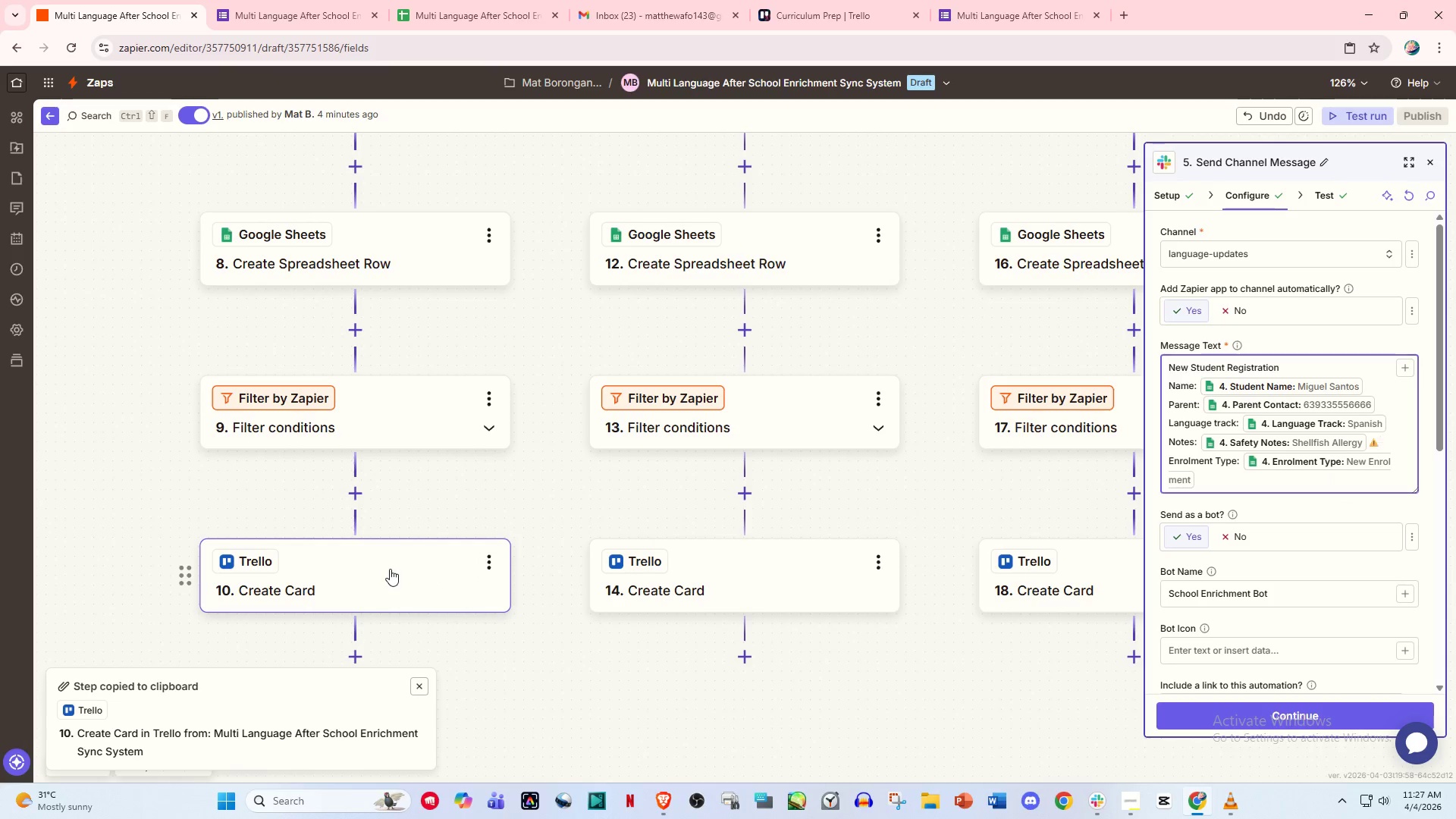 
left_click([390, 569])
 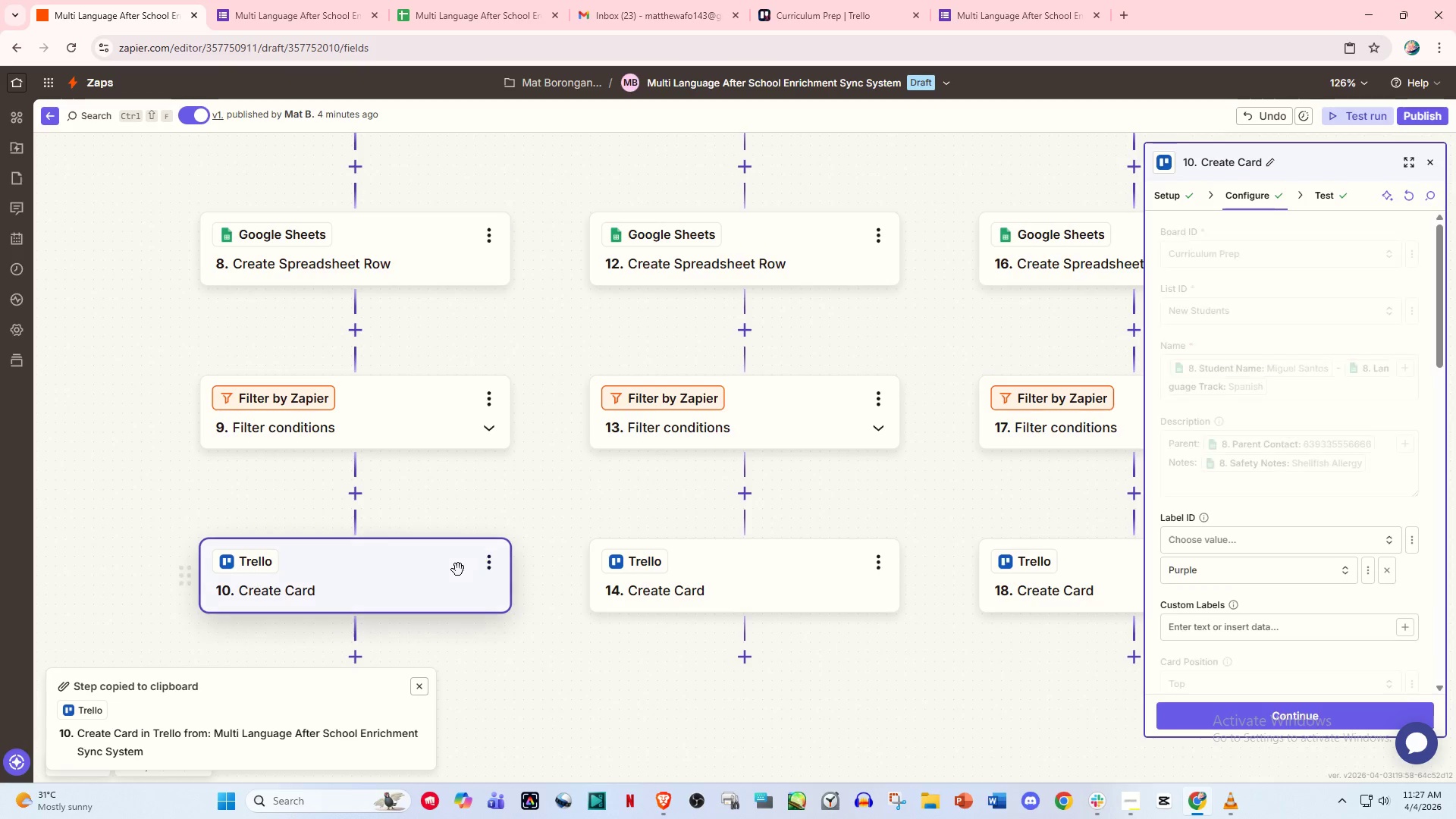 
left_click([1375, 463])
 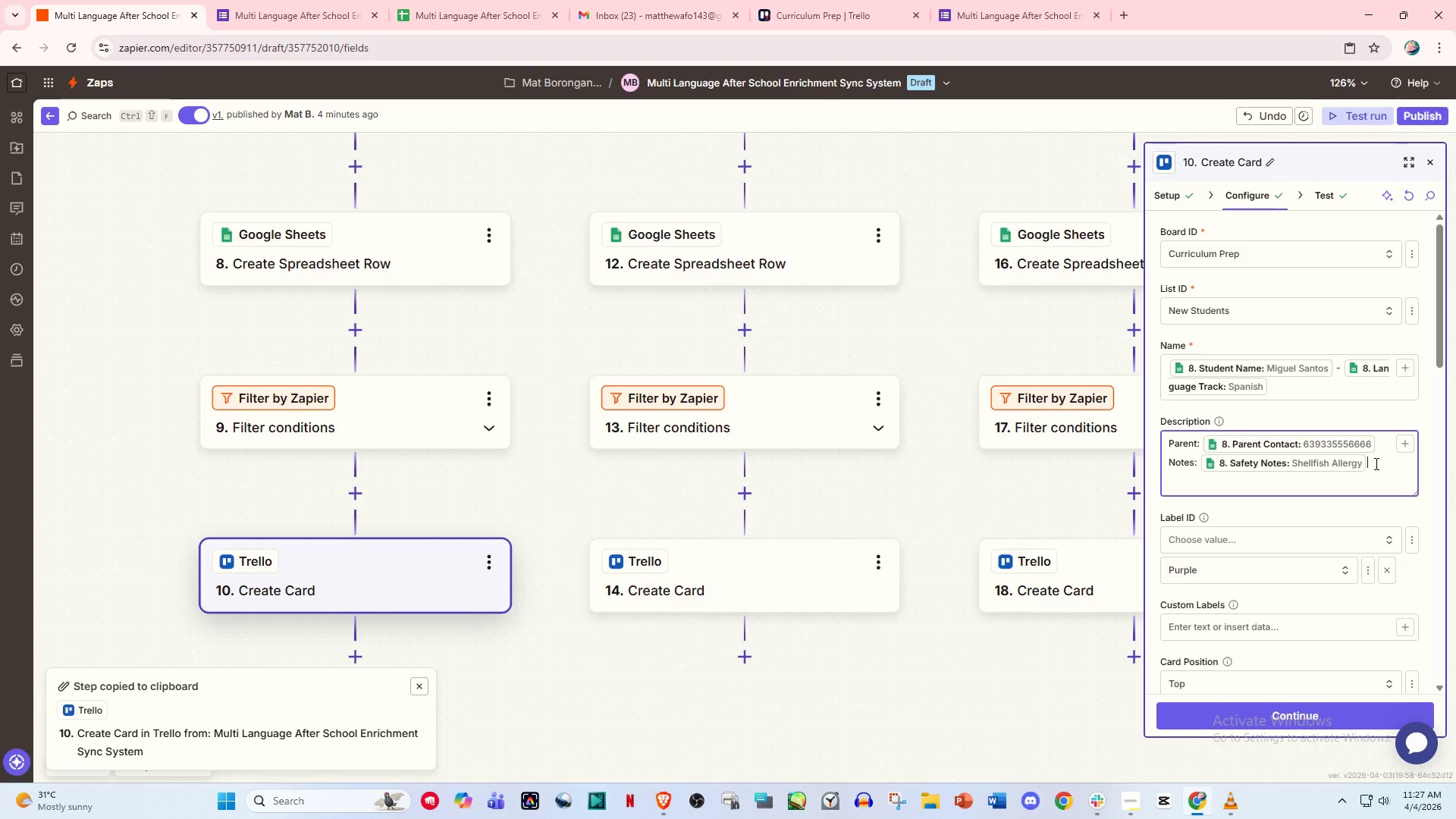 
key(Control+V)
 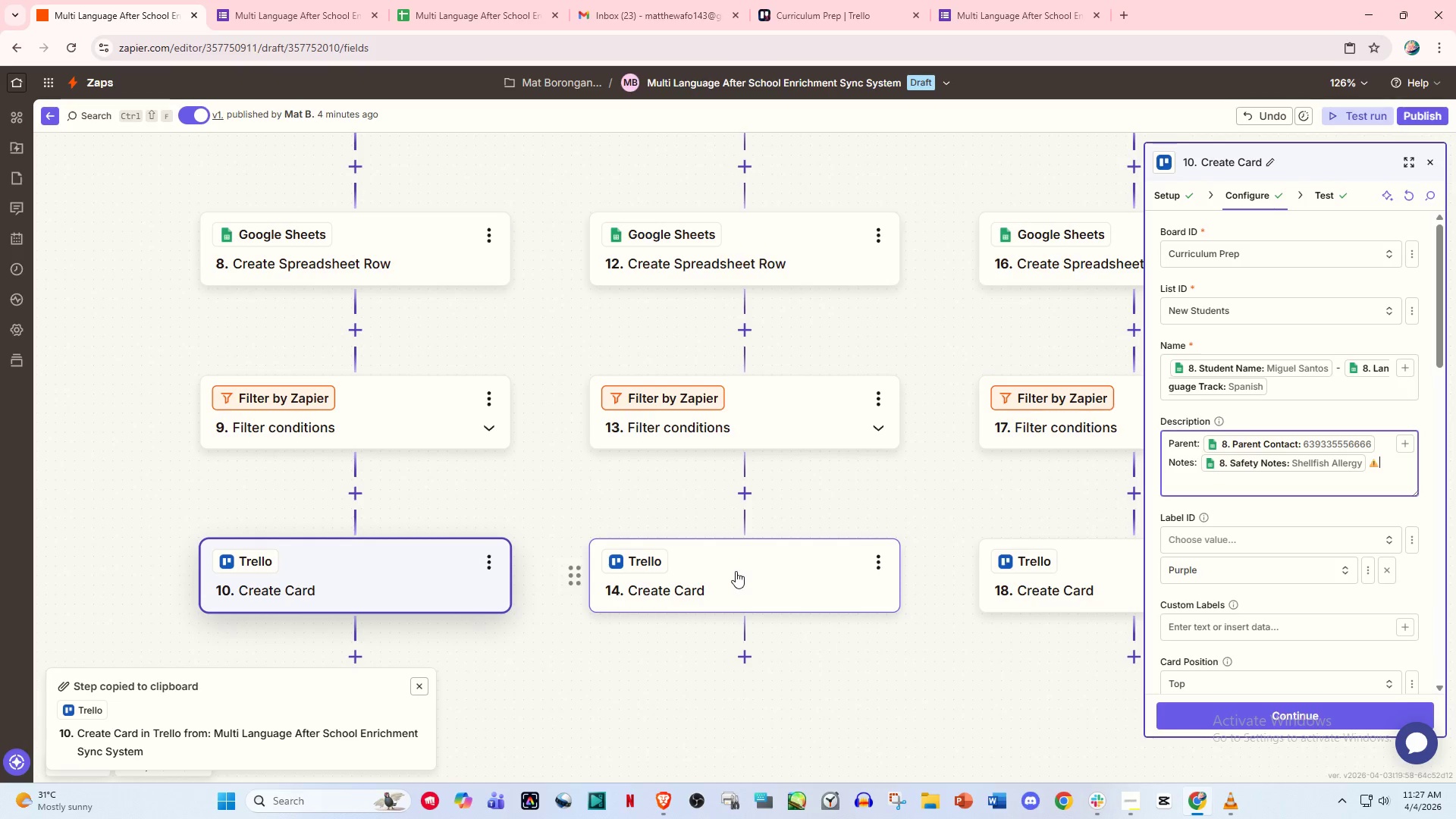 
wait(5.89)
 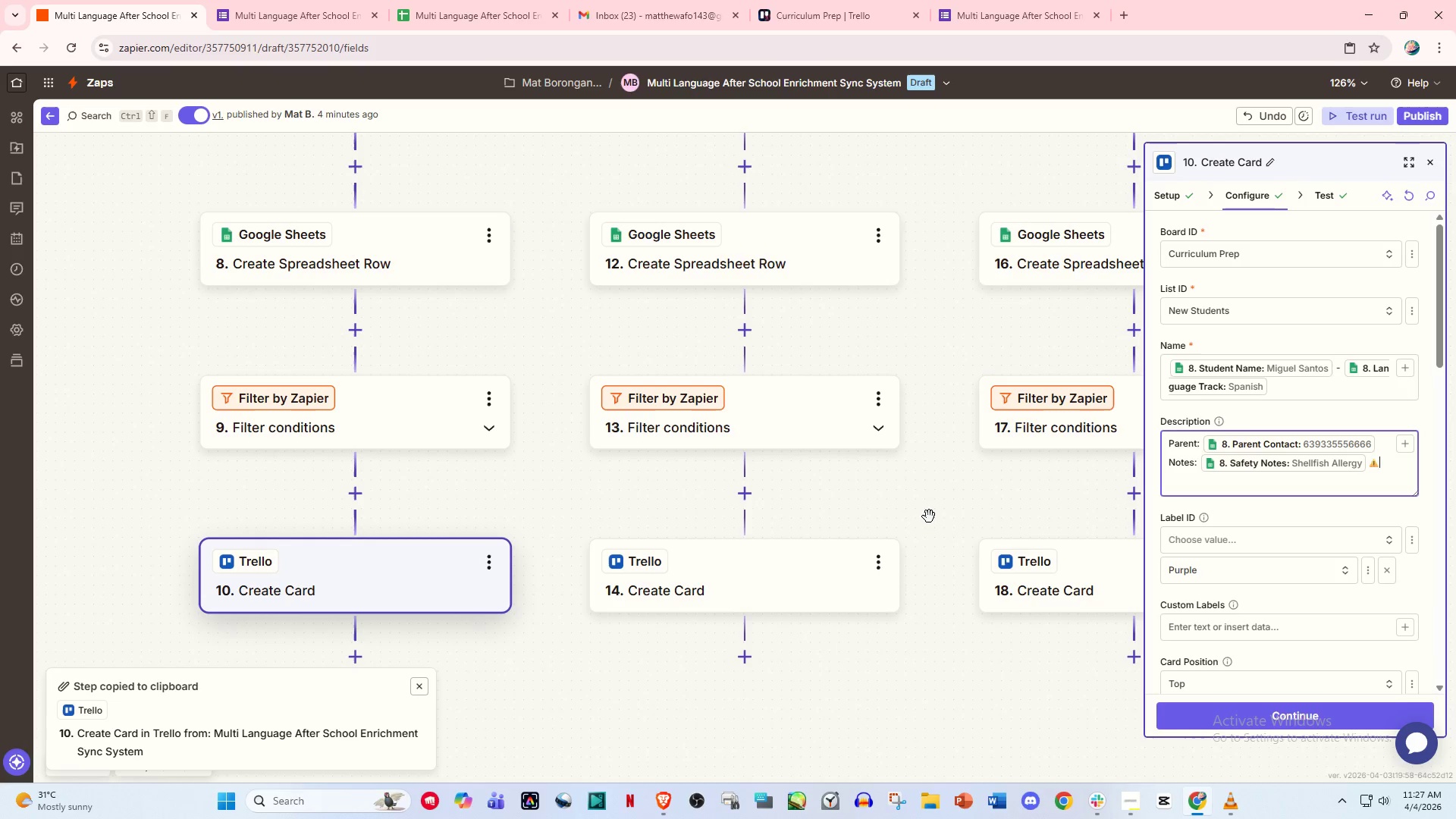 
left_click([752, 573])
 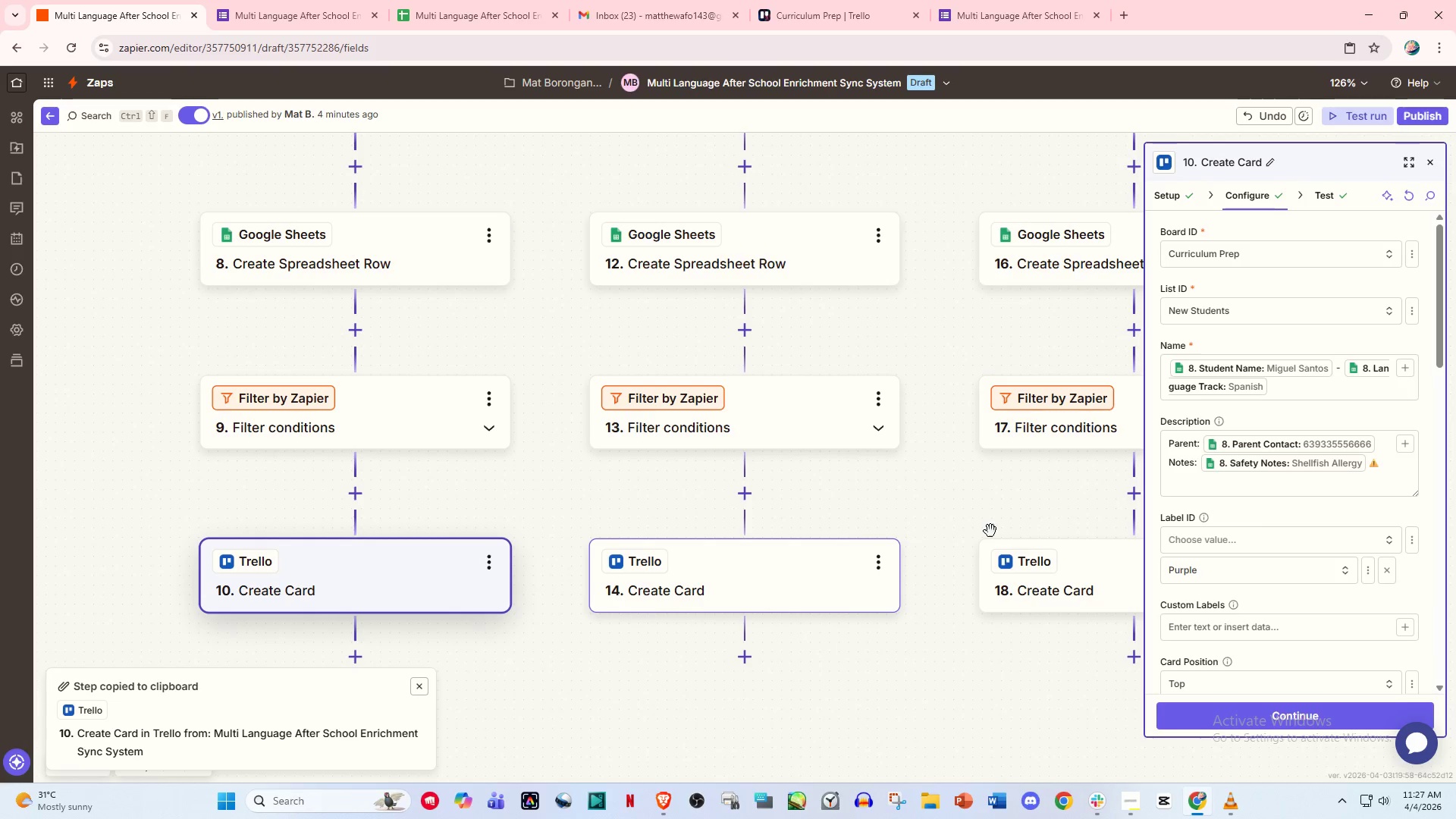 
left_click([824, 567])
 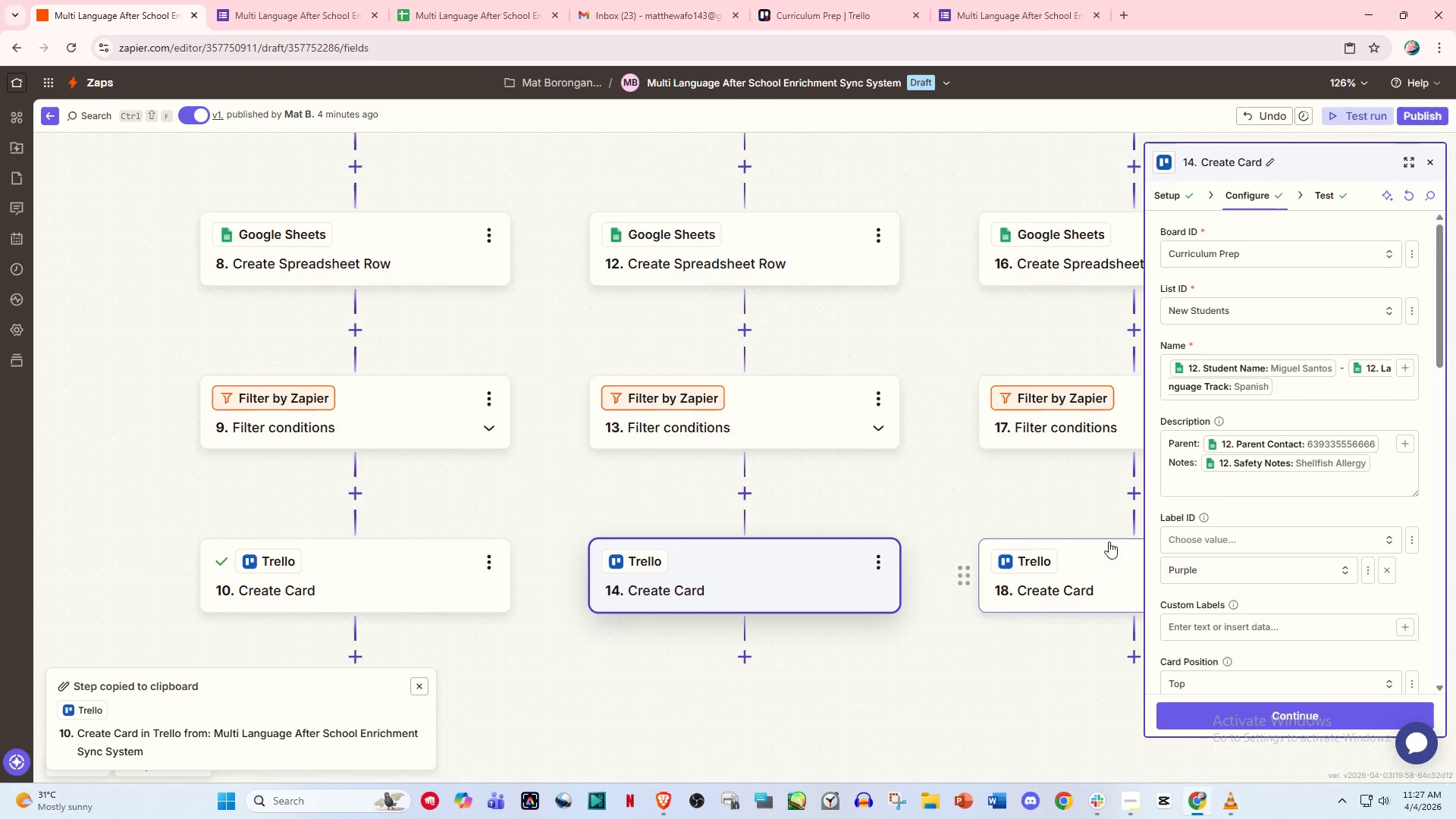 
left_click([1393, 461])
 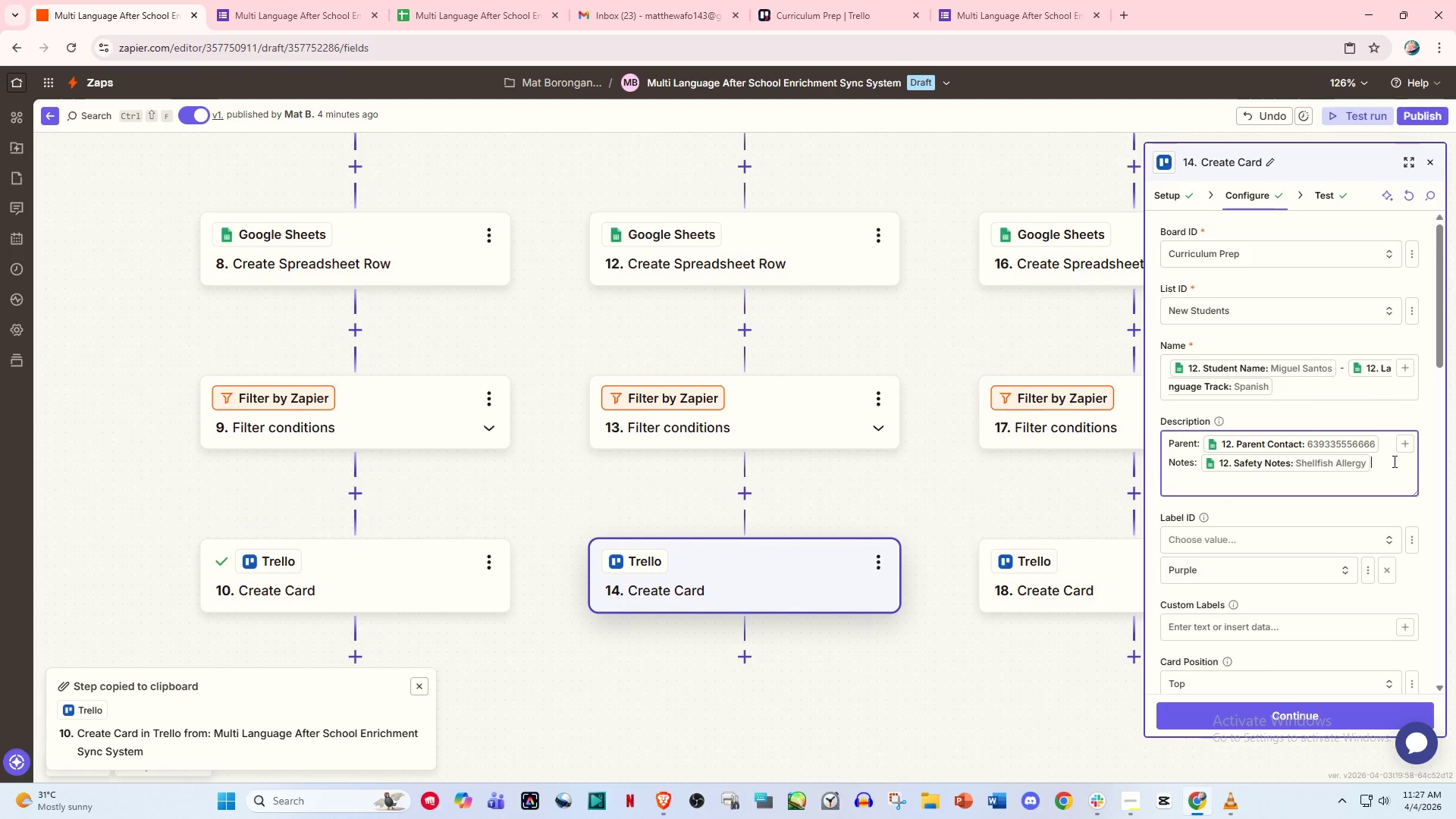 
key(Control+V)
 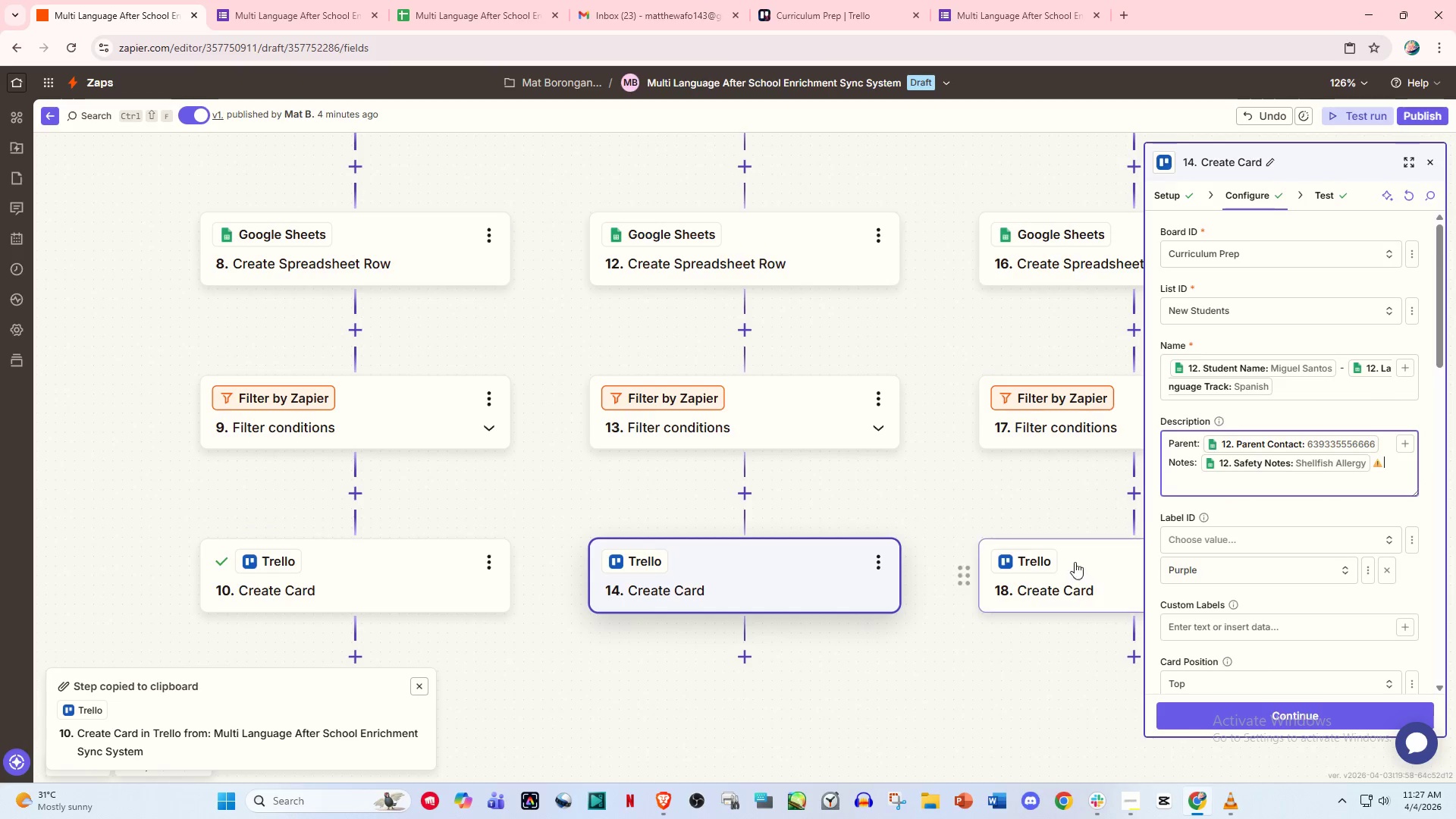 
left_click([1056, 572])
 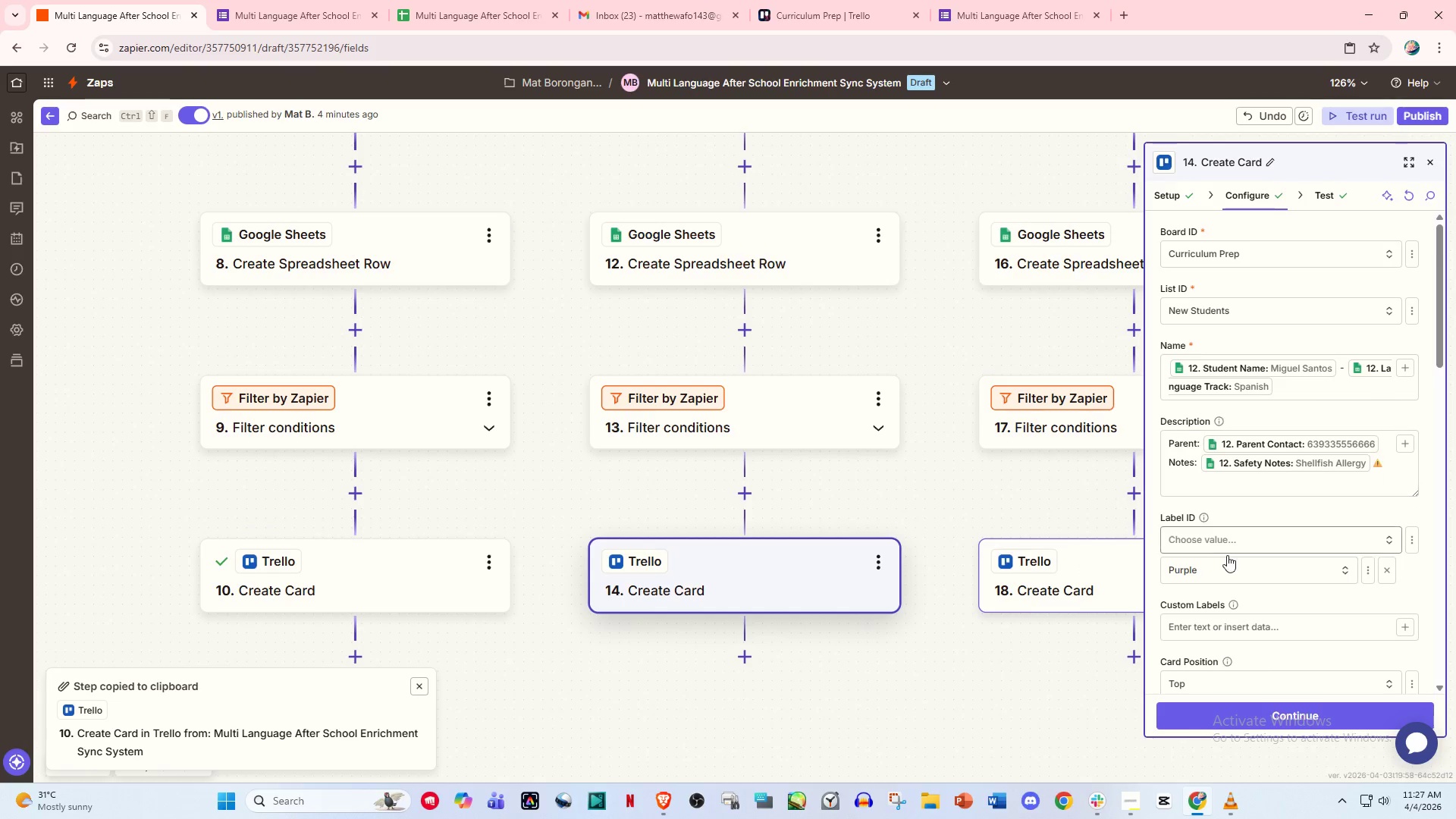 
left_click([1085, 580])
 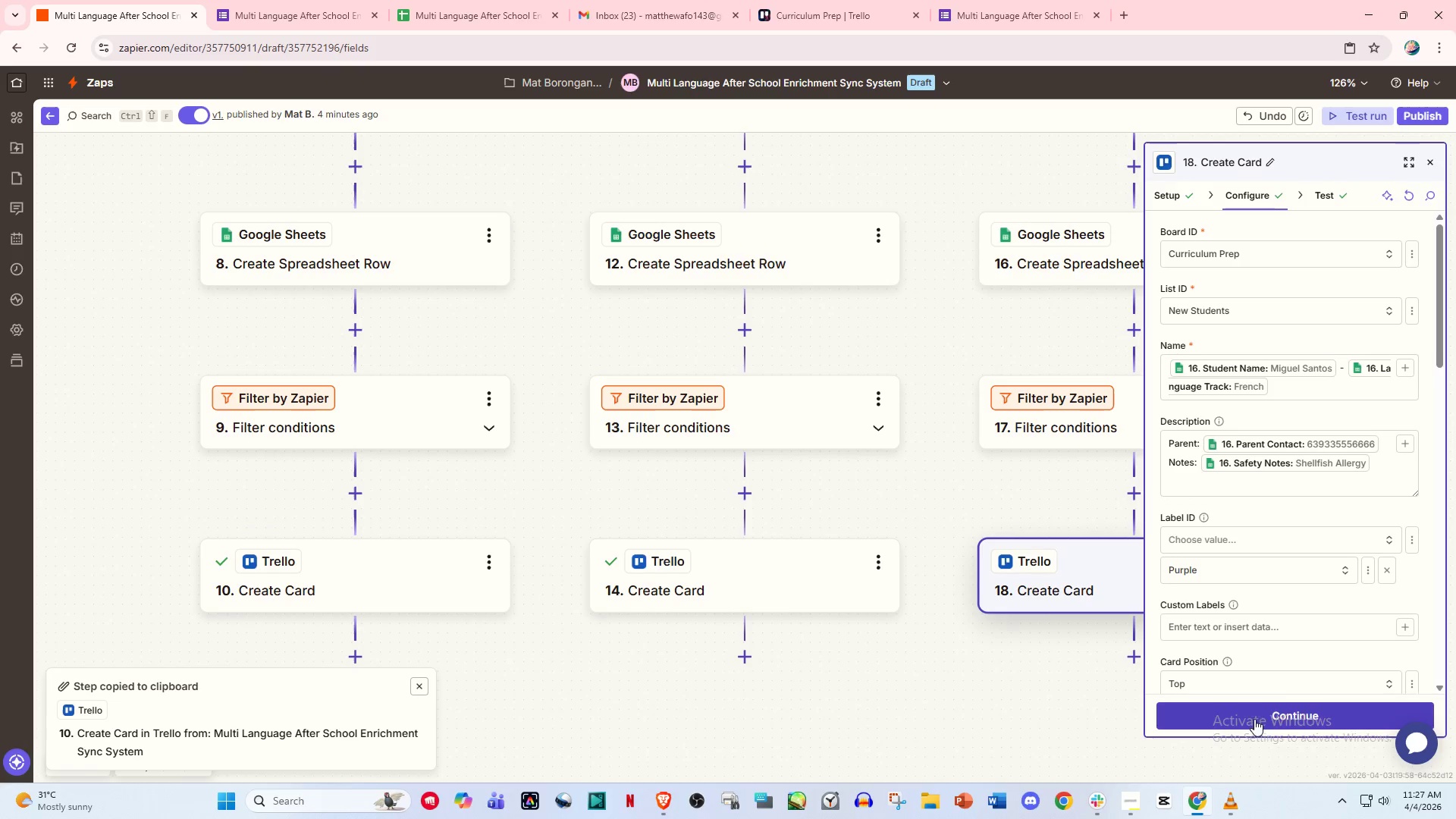 
left_click([1390, 461])
 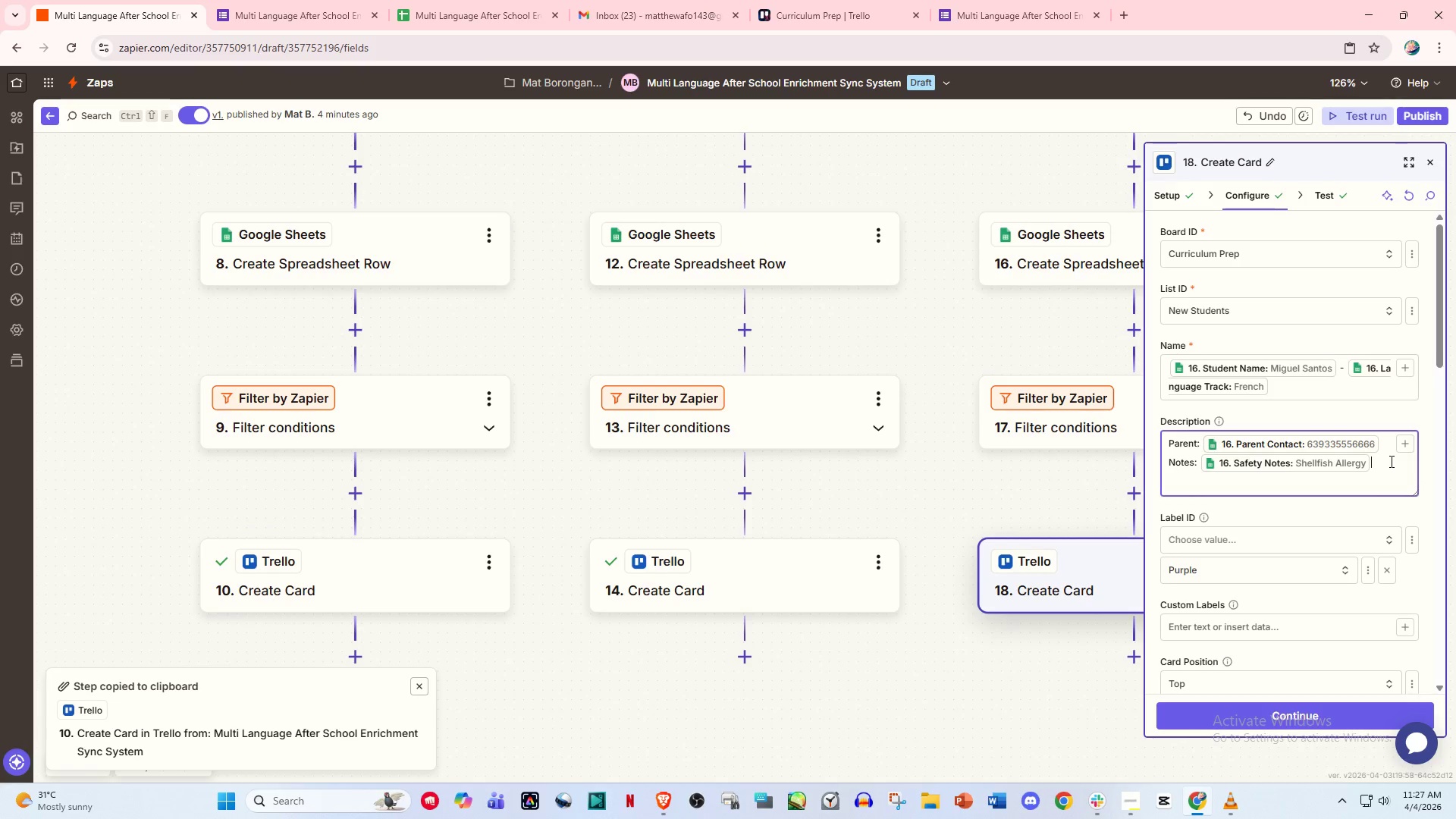 
key(Control+V)